 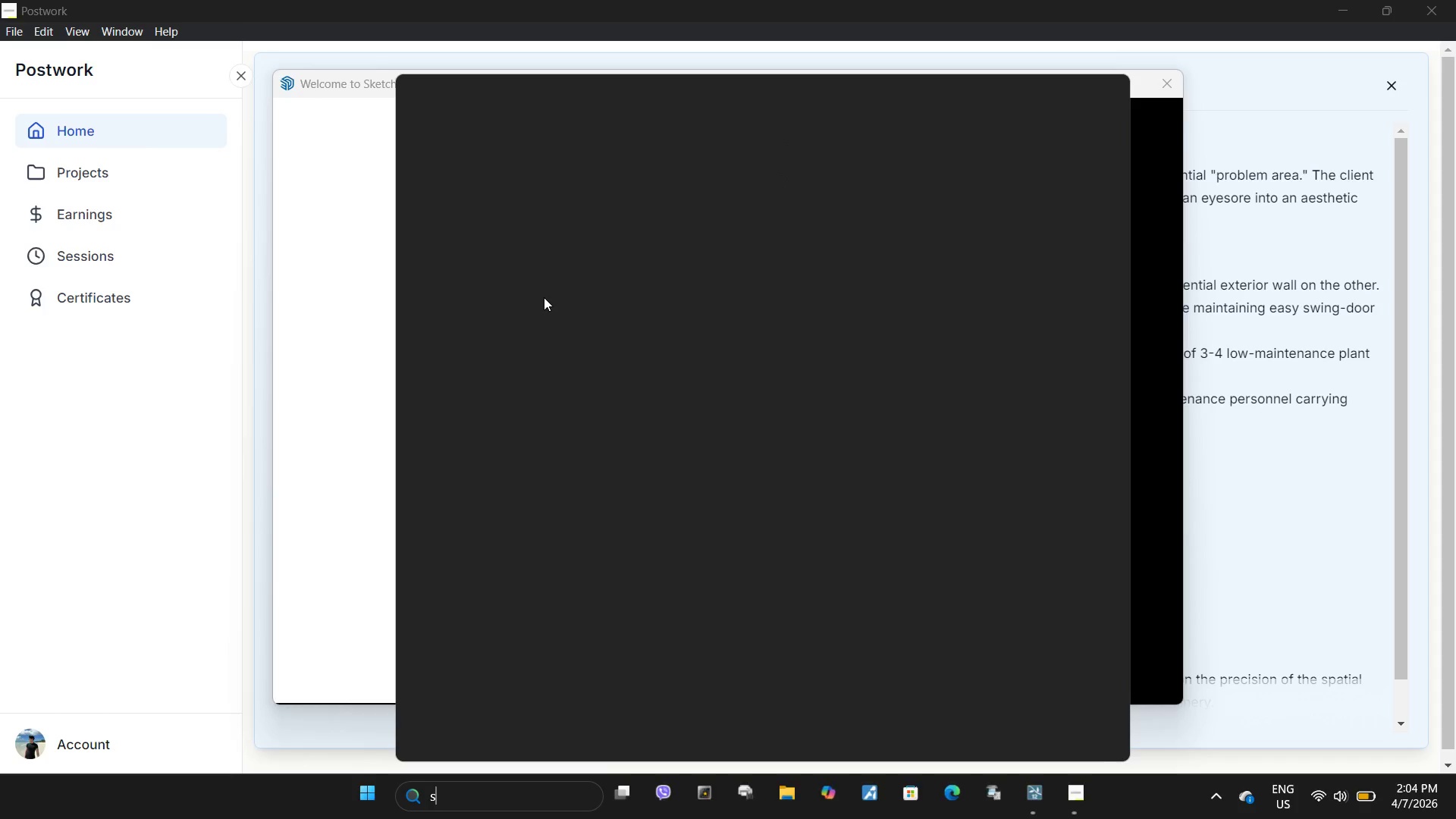 
left_click([309, 193])
 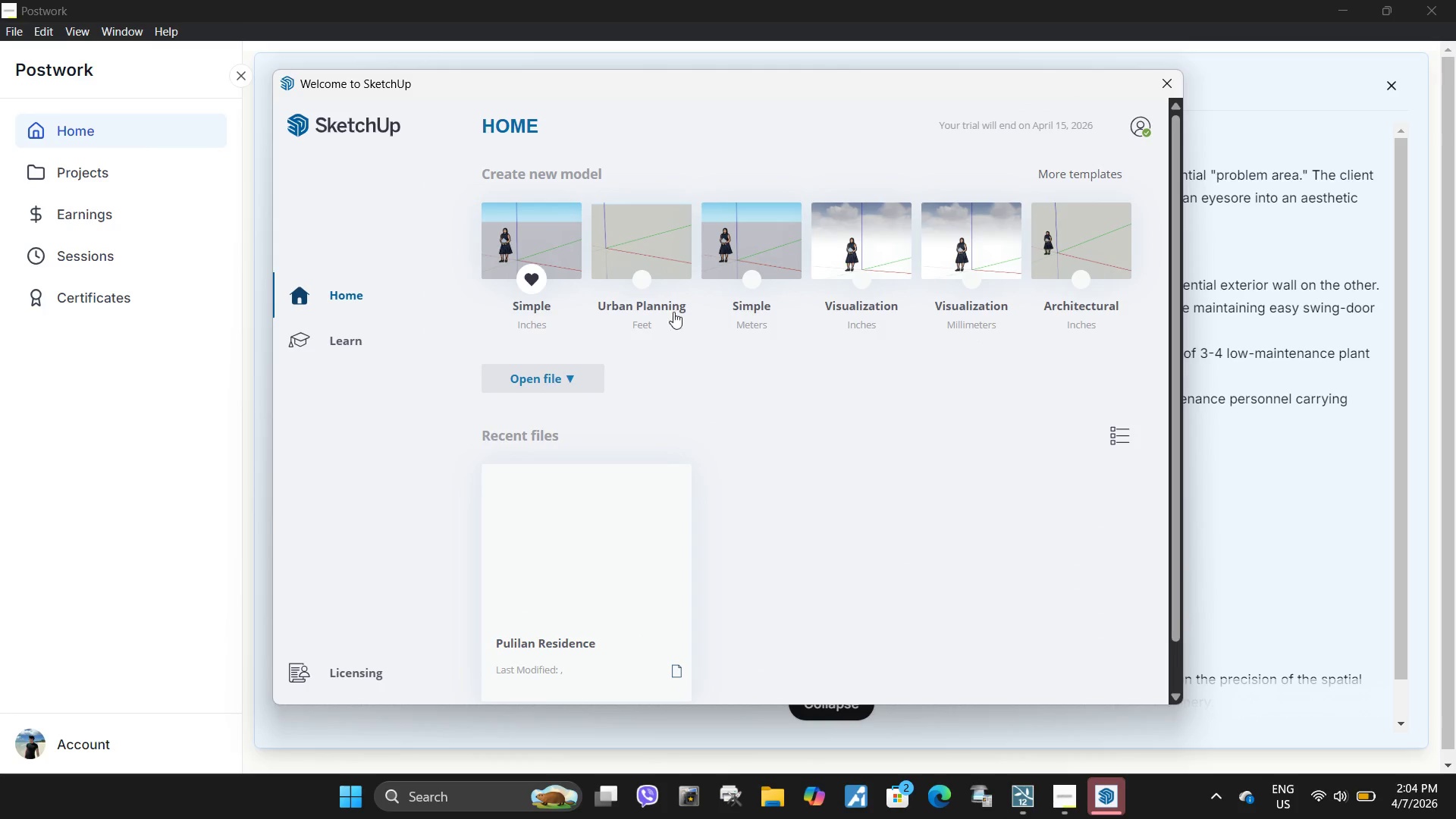 
left_click([1089, 171])
 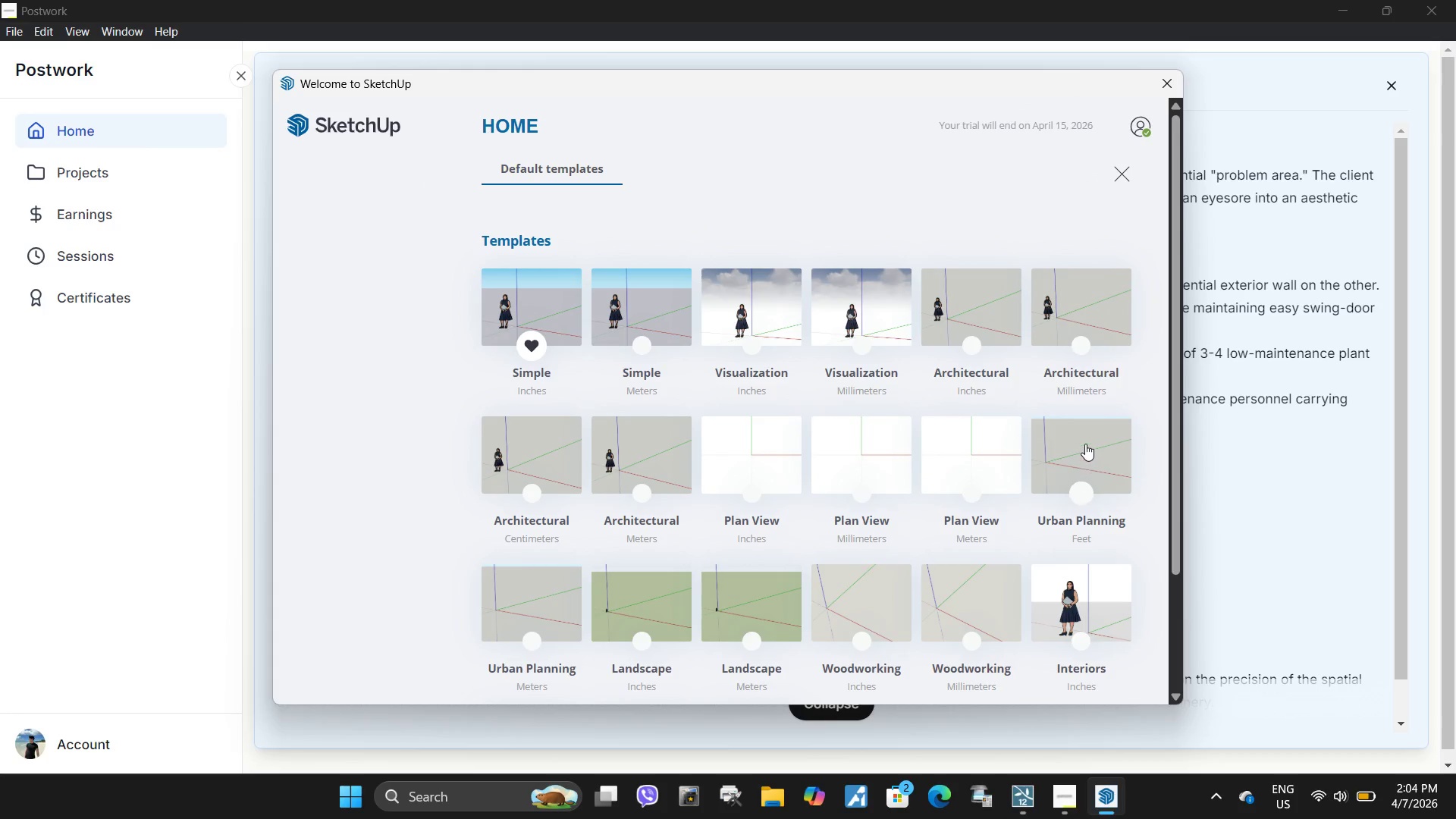 
left_click([1085, 442])
 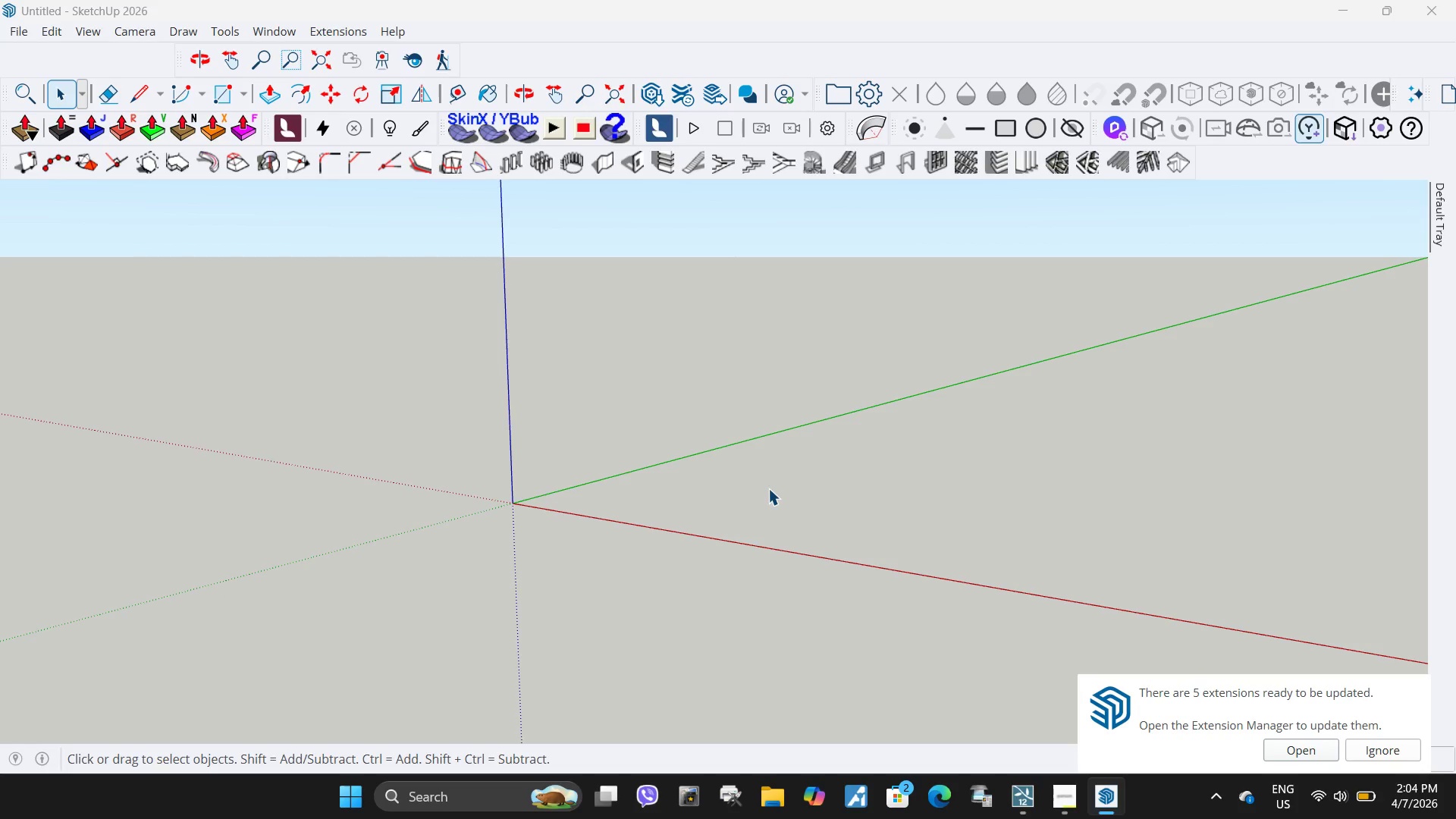 
wait(22.03)
 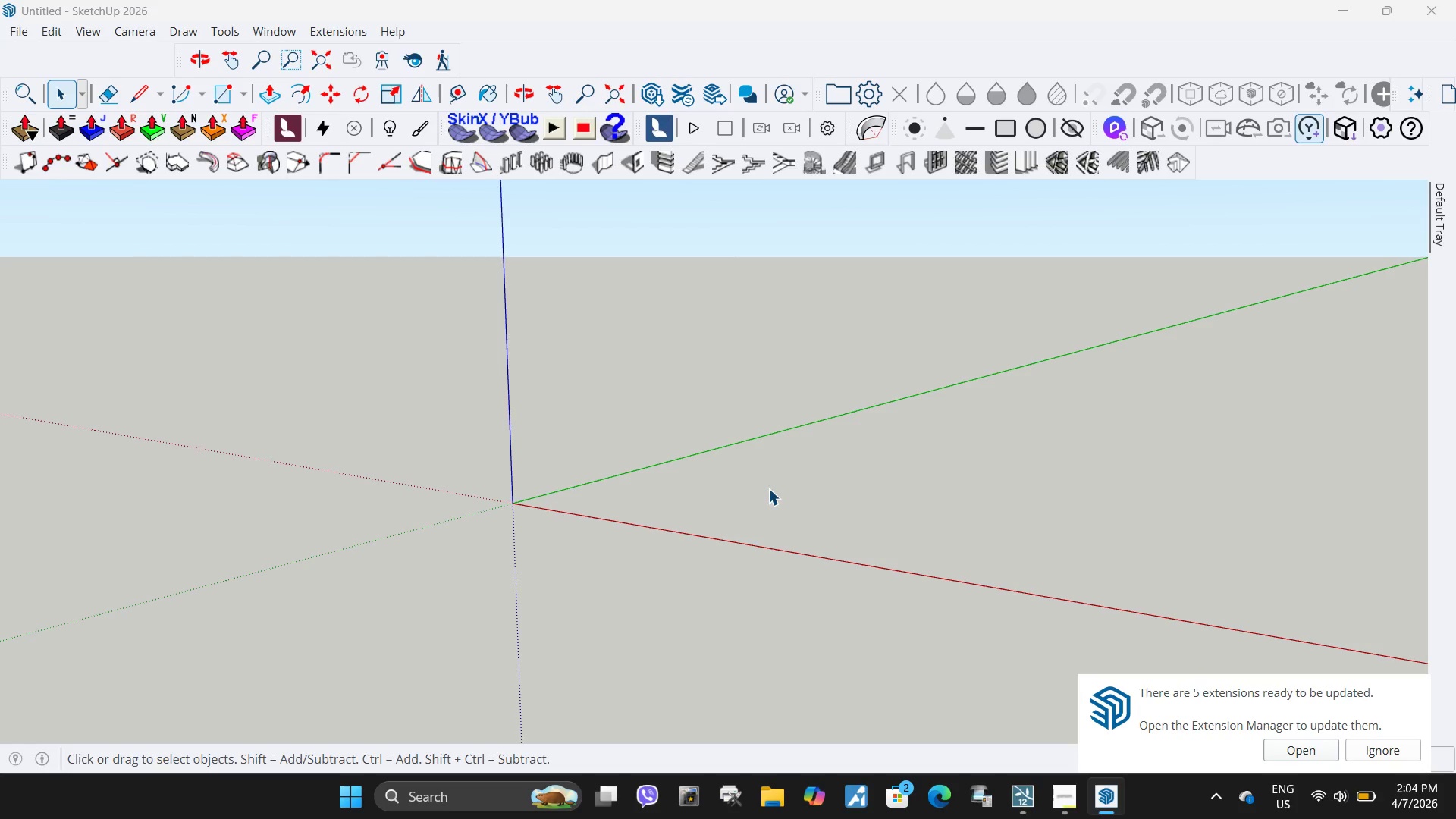 
left_click([1381, 754])
 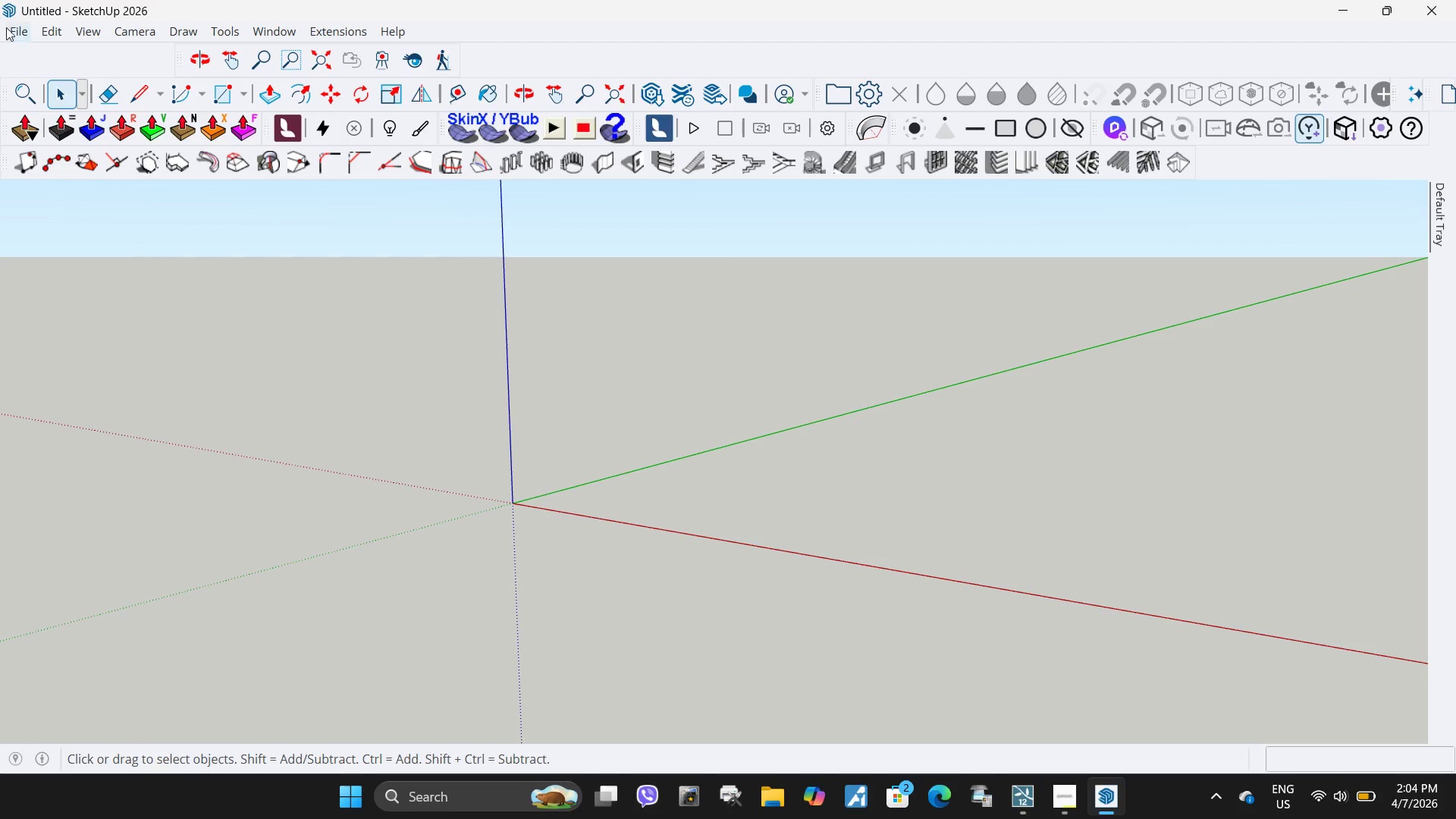 
left_click([14, 32])
 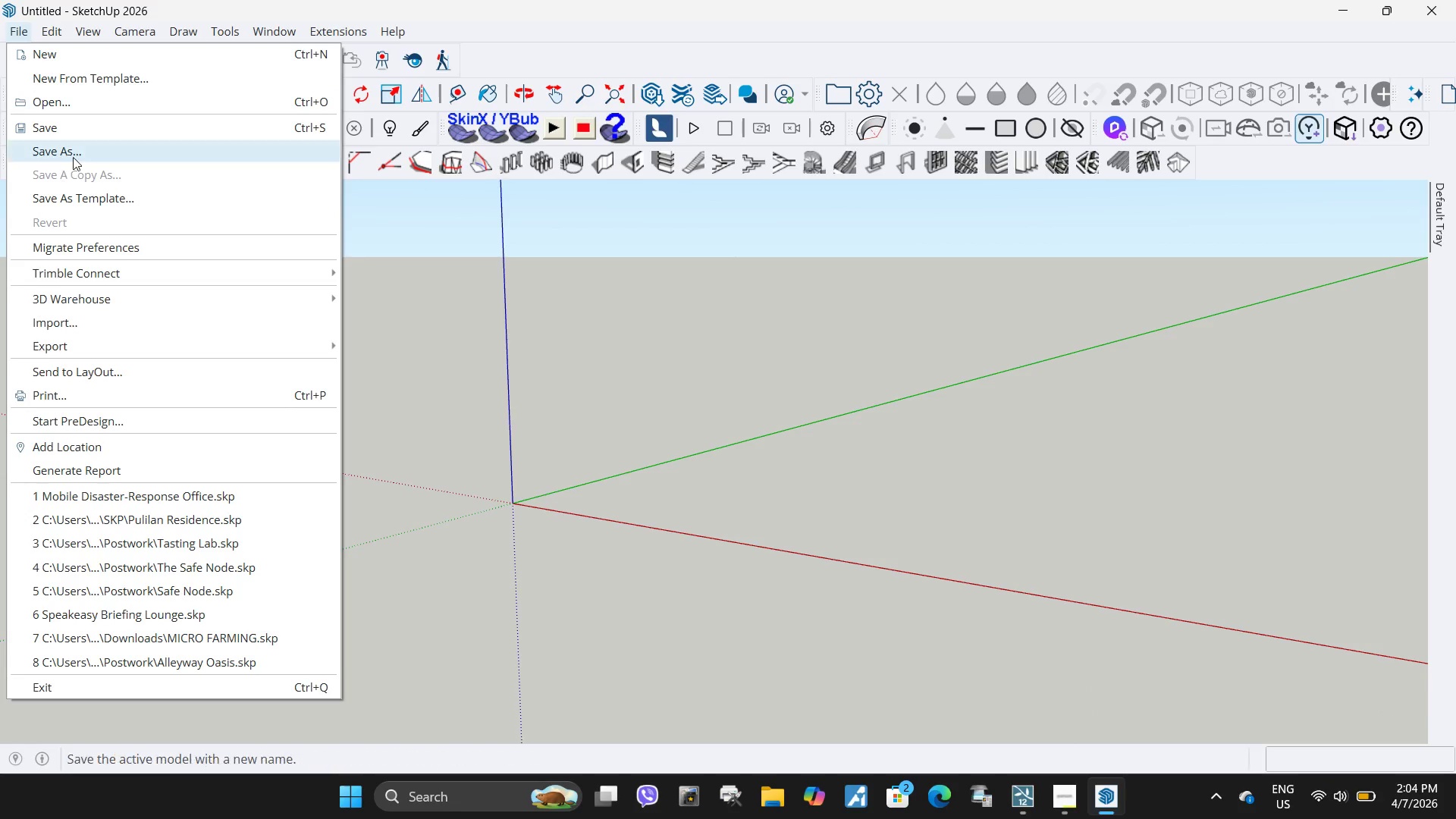 
double_click([75, 152])
 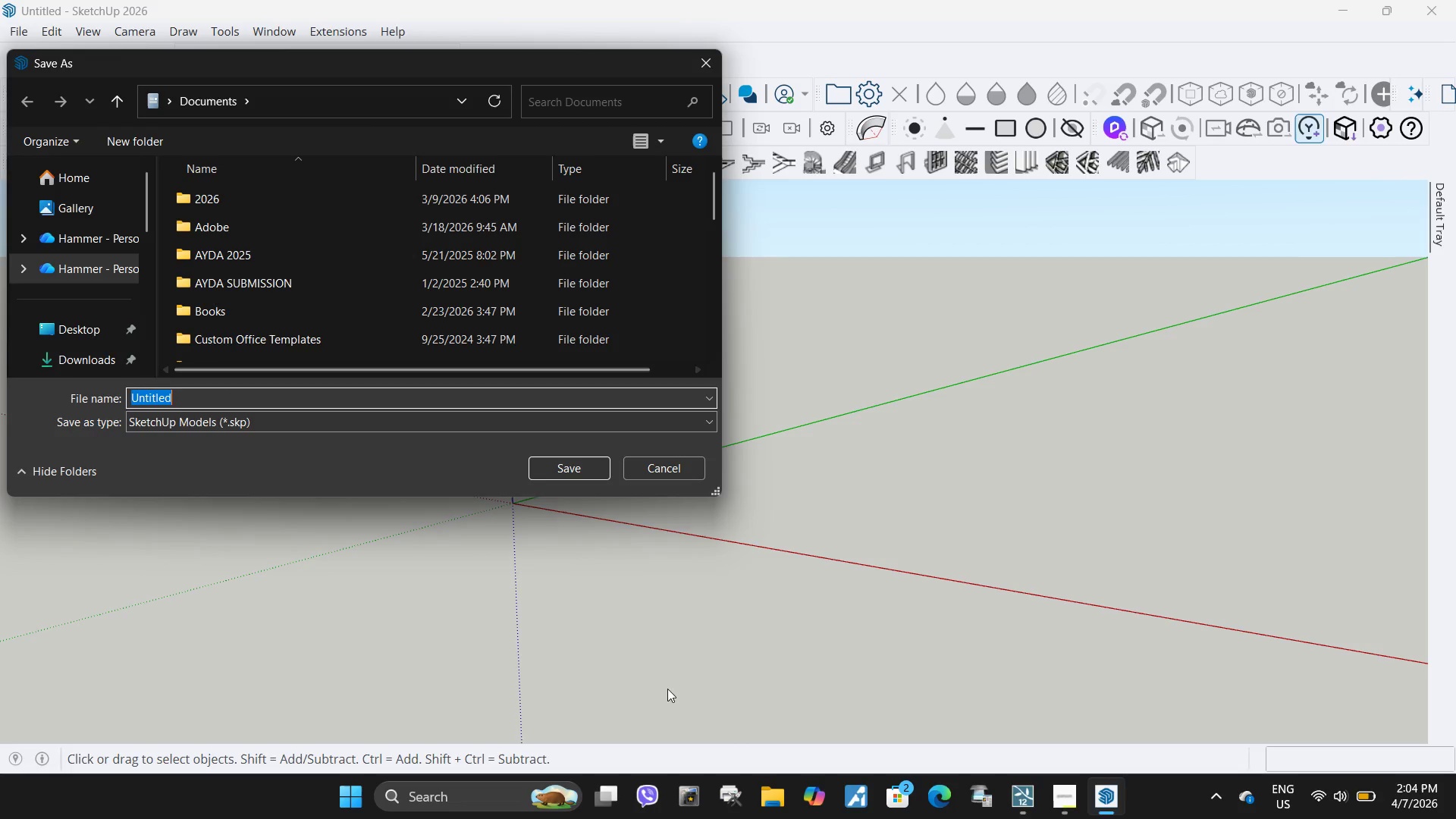 
double_click([1057, 805])